 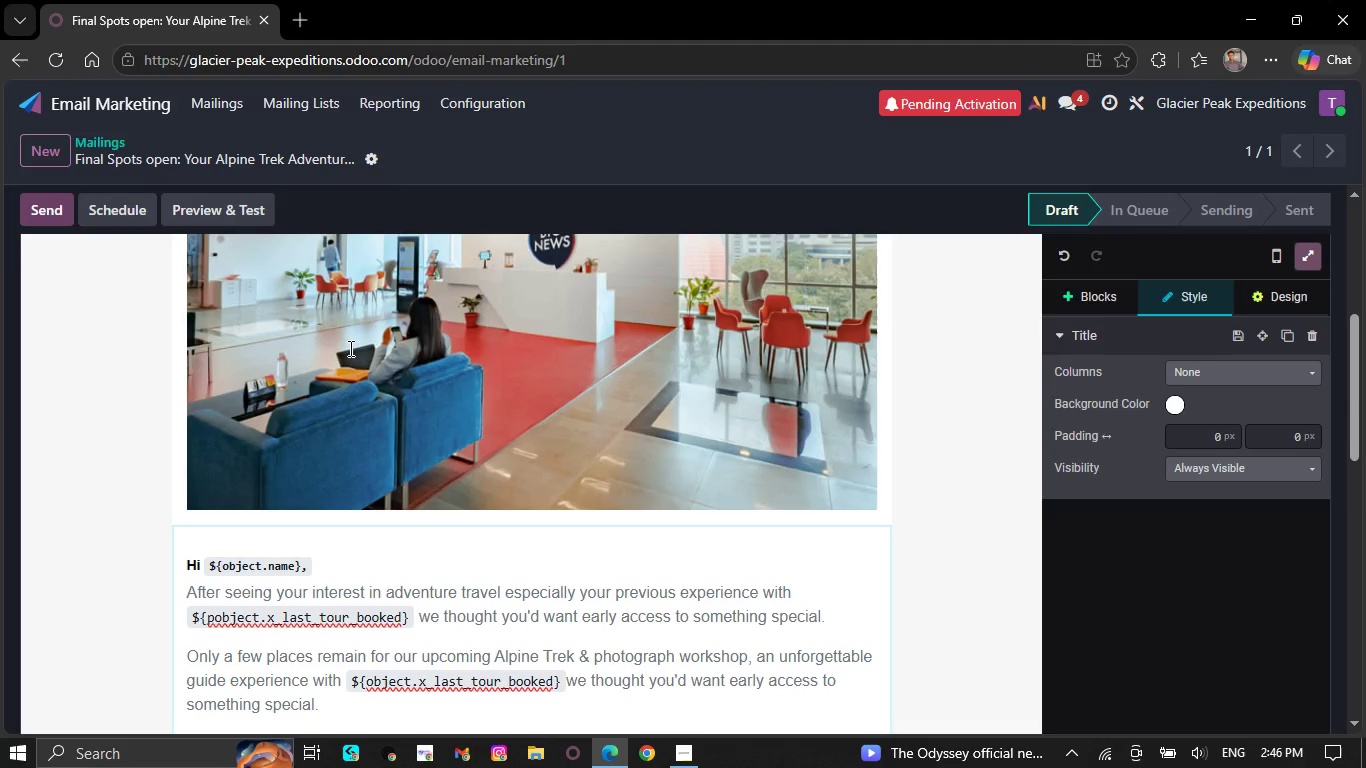 
scroll: coordinate [349, 348], scroll_direction: up, amount: 8.0
 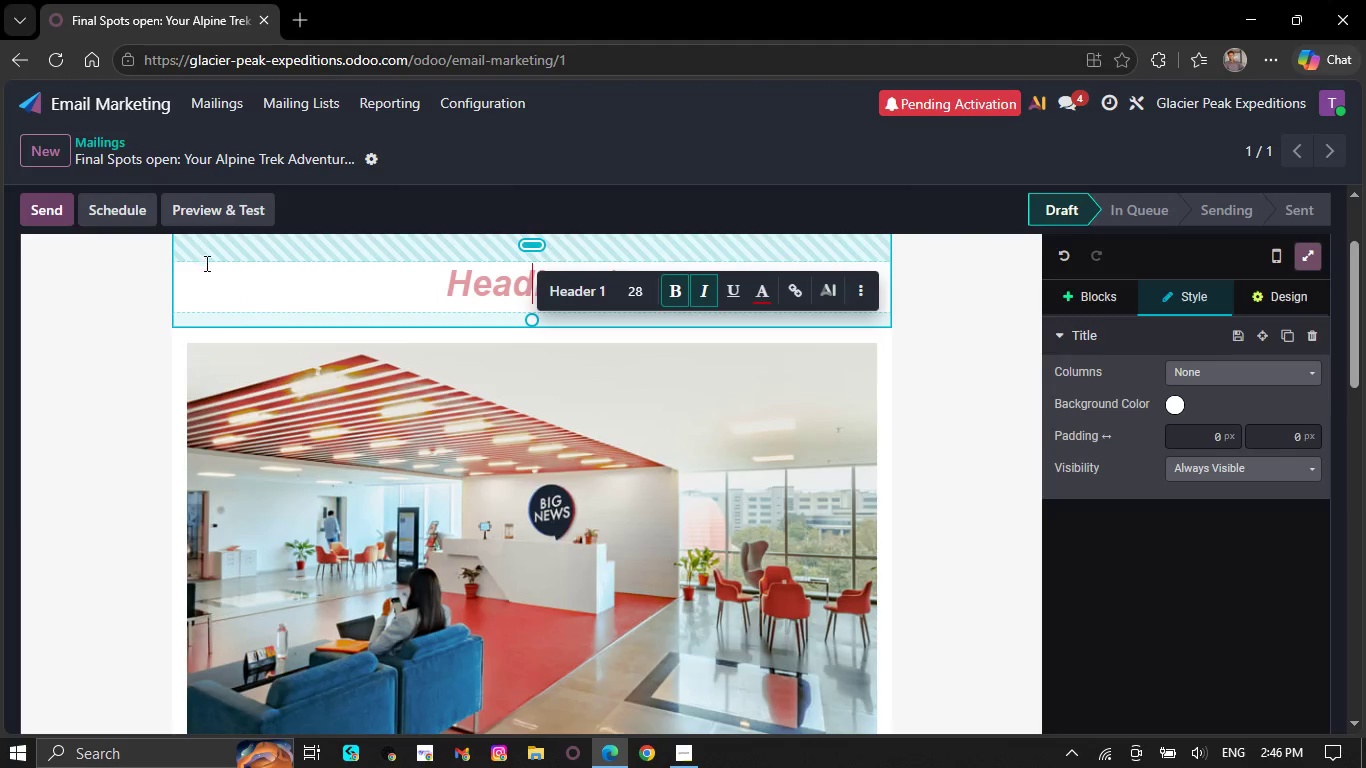 
left_click([209, 268])
 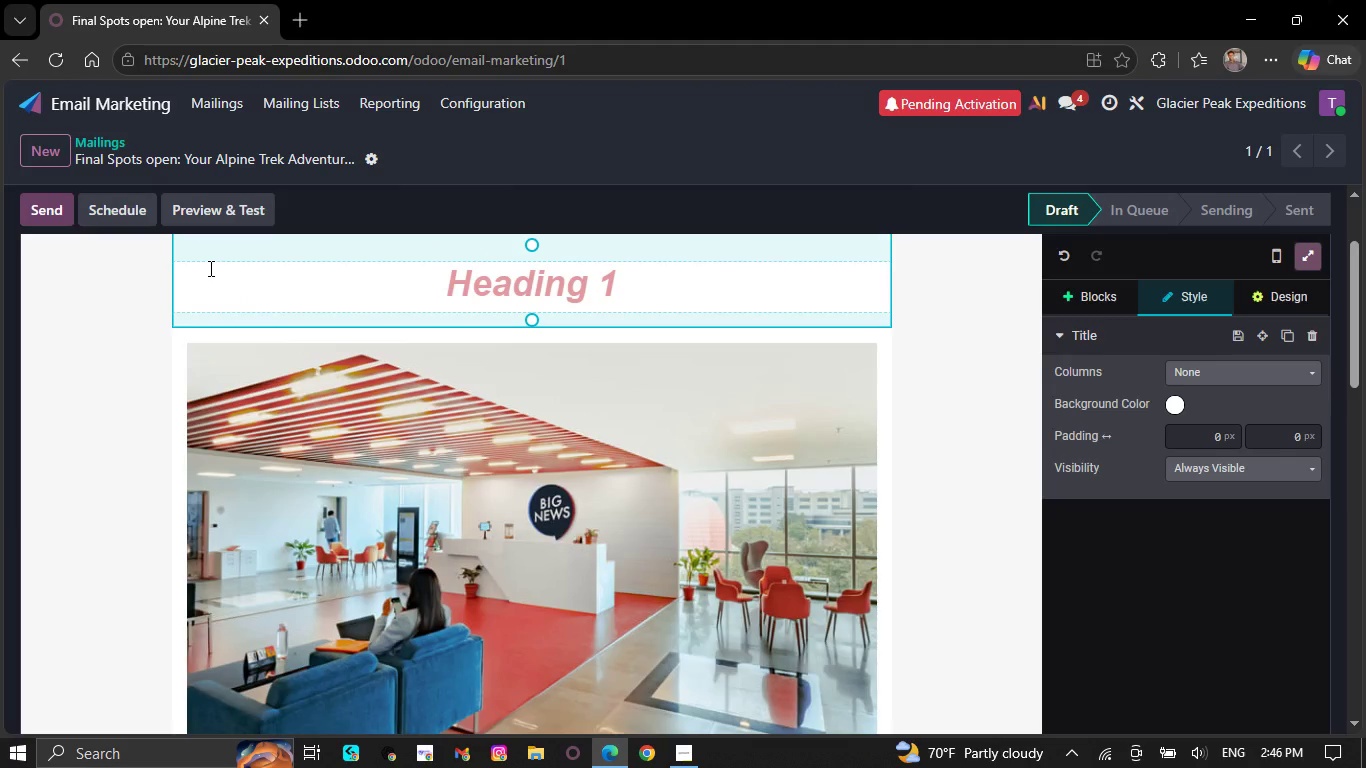 
wait(9.5)
 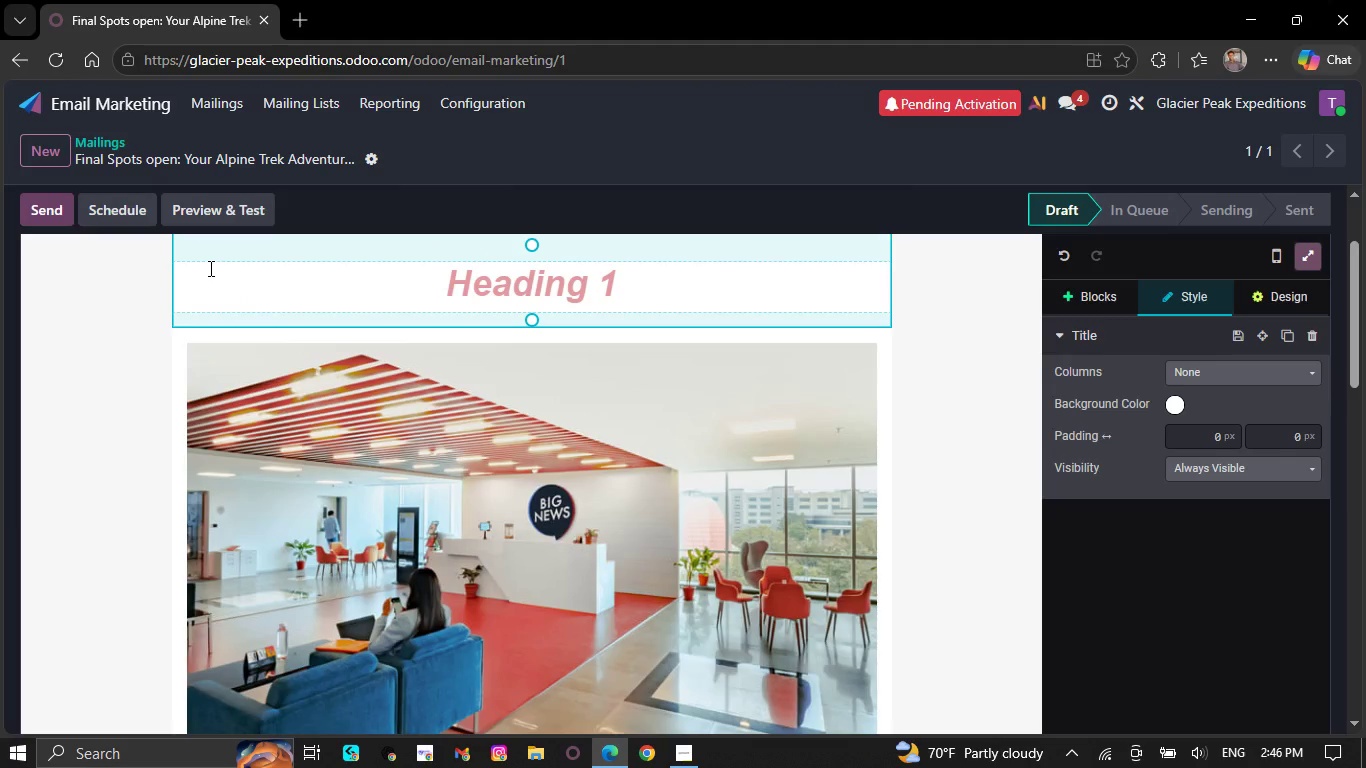 
scroll: coordinate [209, 268], scroll_direction: up, amount: 2.0
 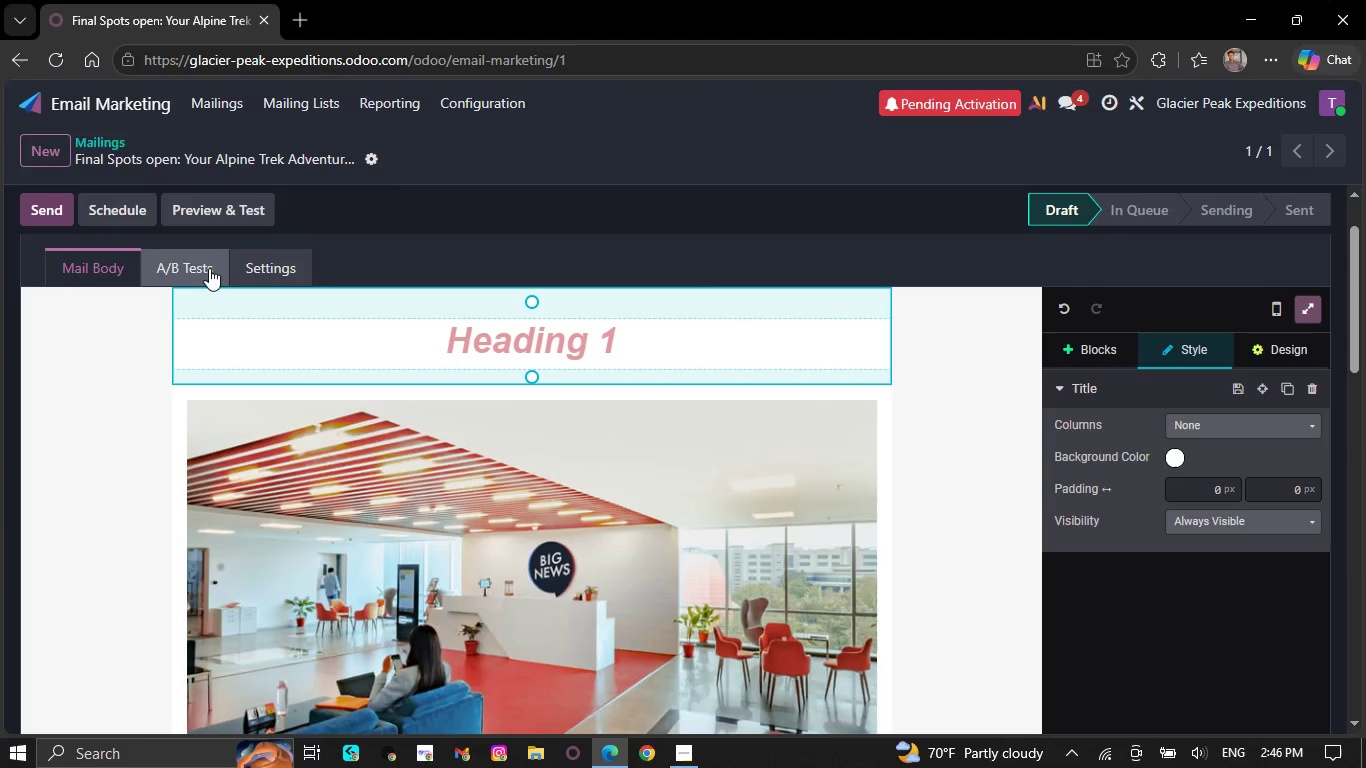 
wait(6.23)
 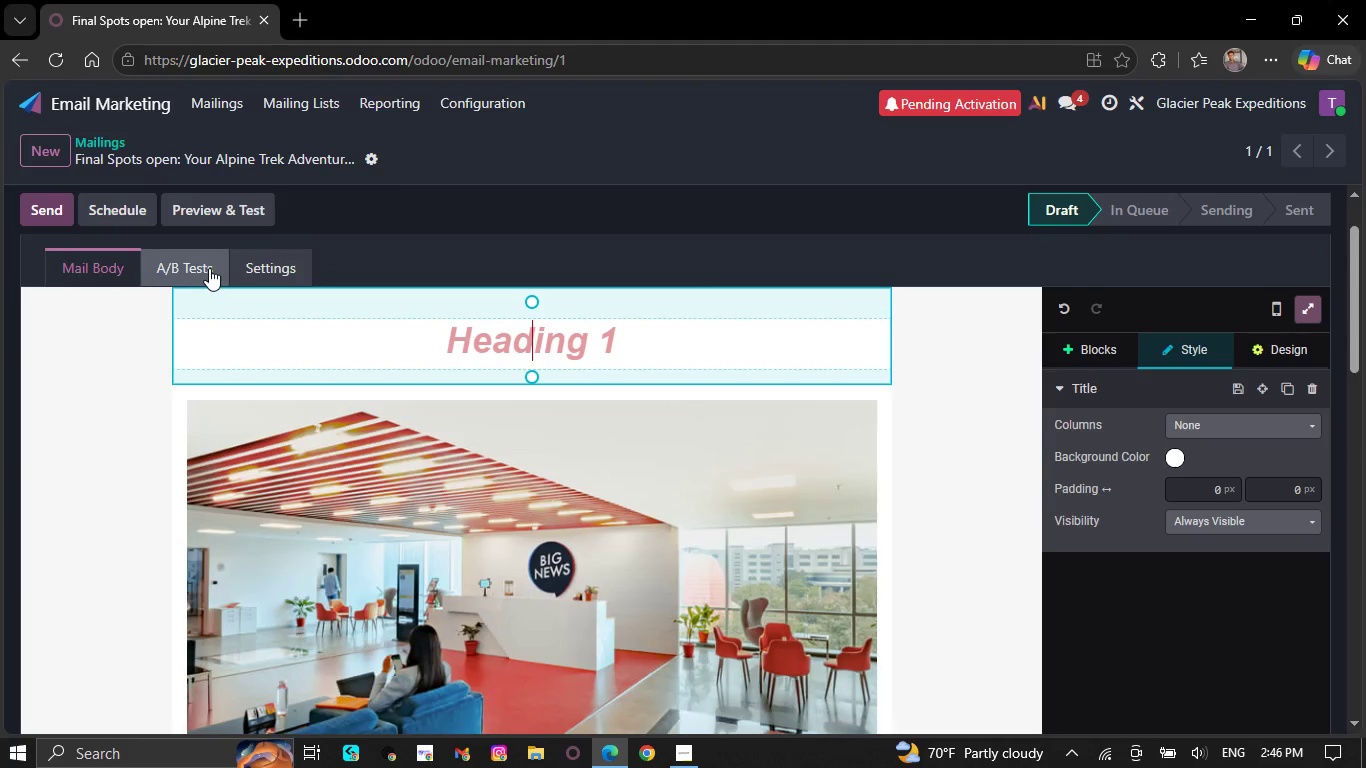 
left_click([230, 118])
 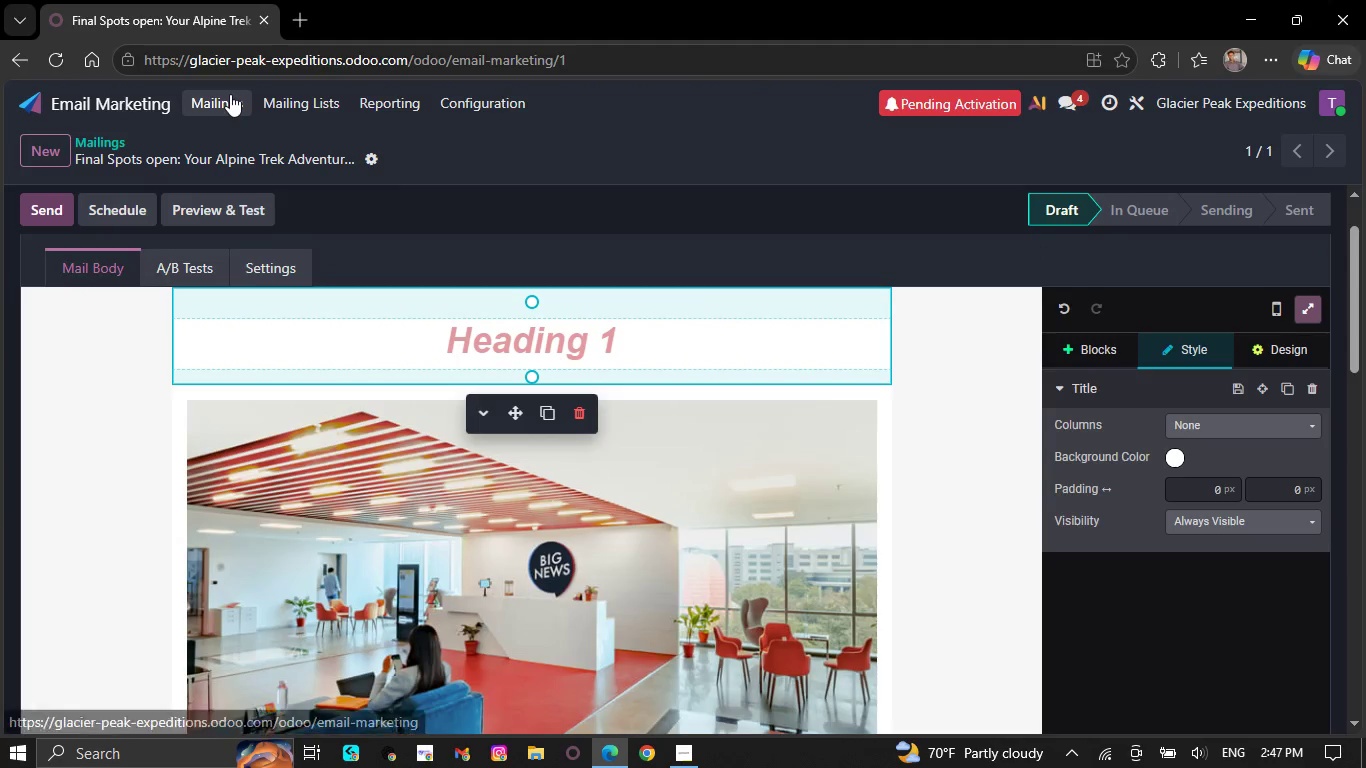 
left_click([230, 94])
 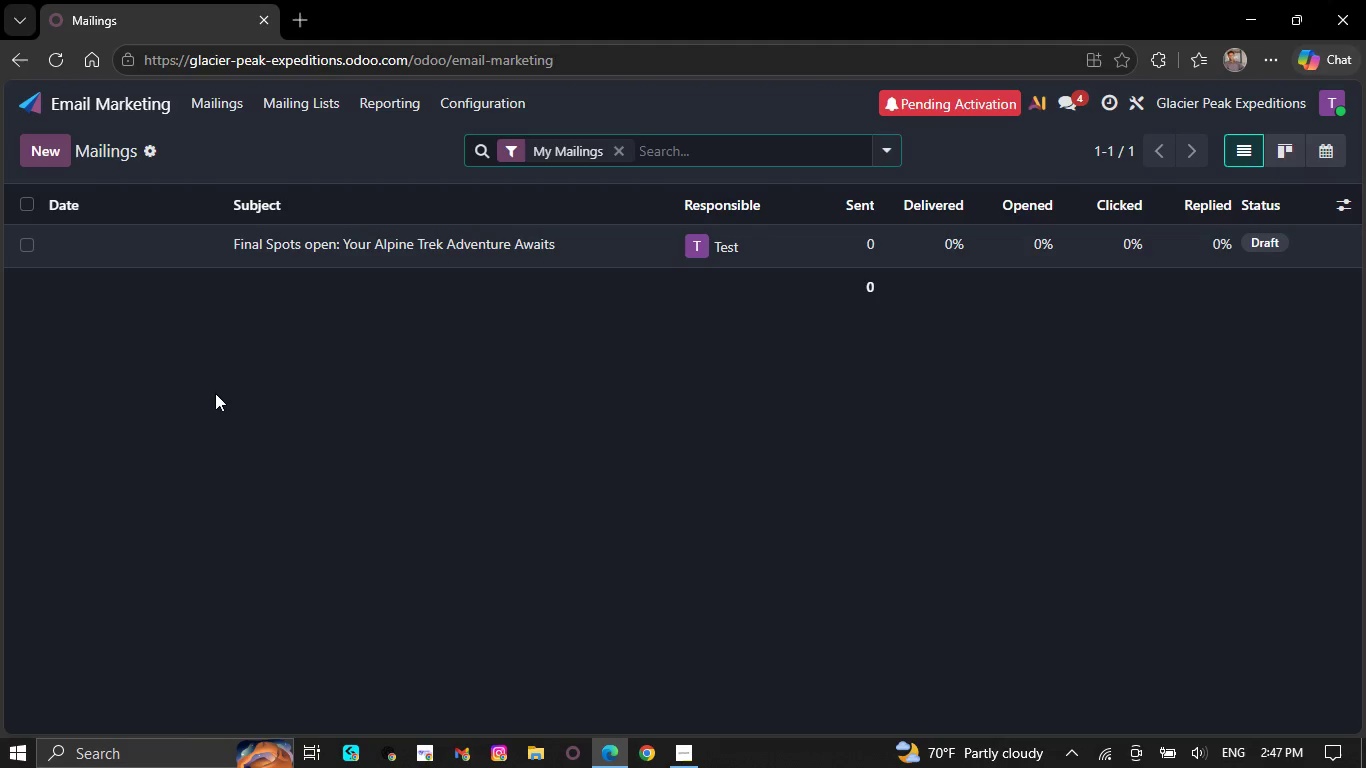 
wait(25.28)
 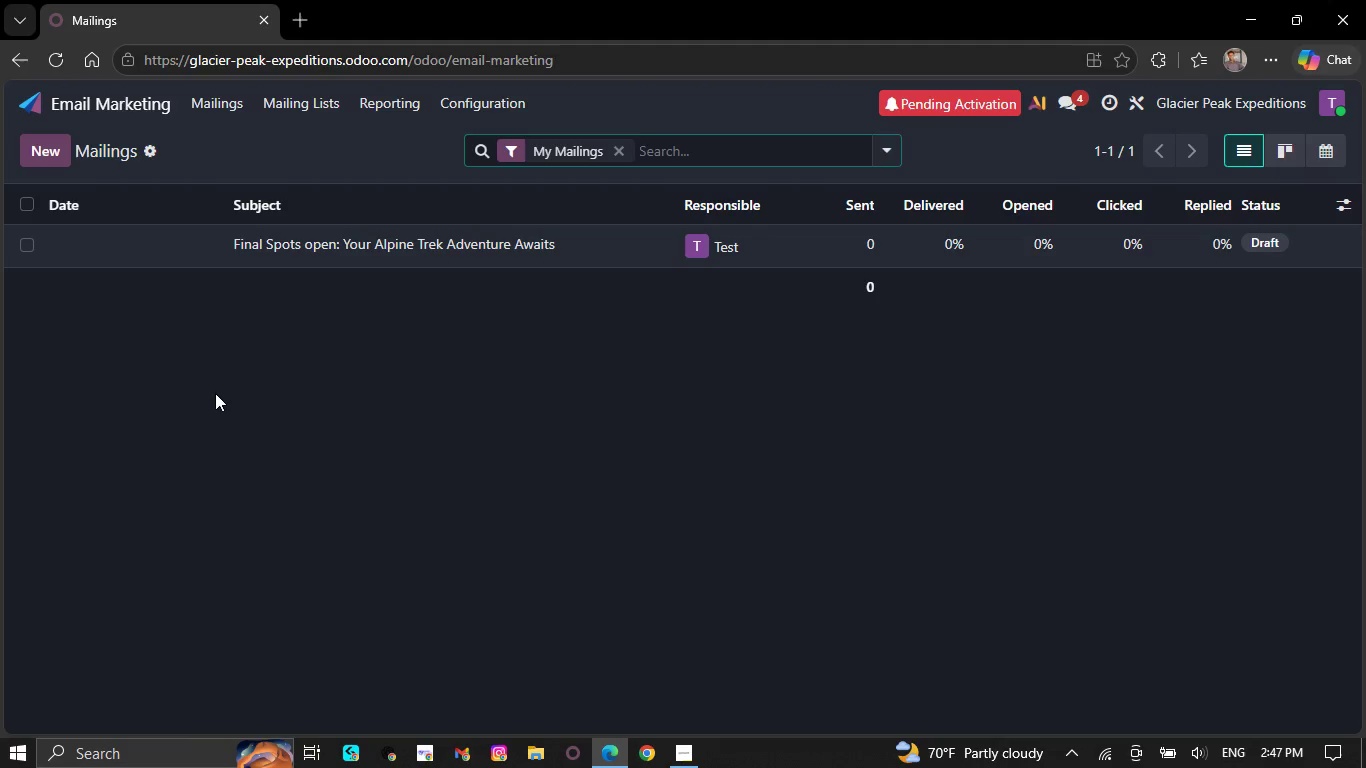 
left_click([684, 767])